 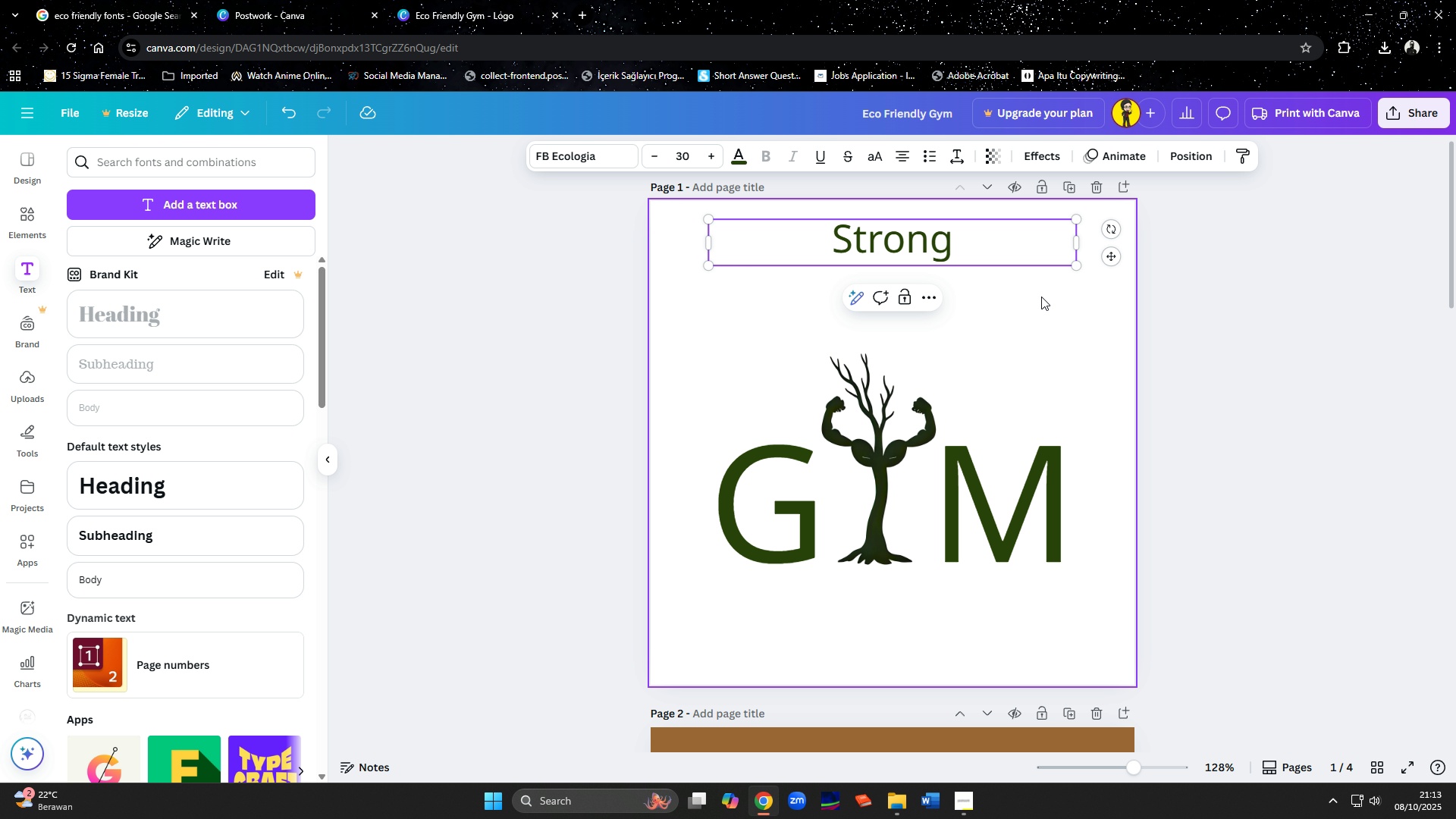 
key(Shift+ShiftLeft)
 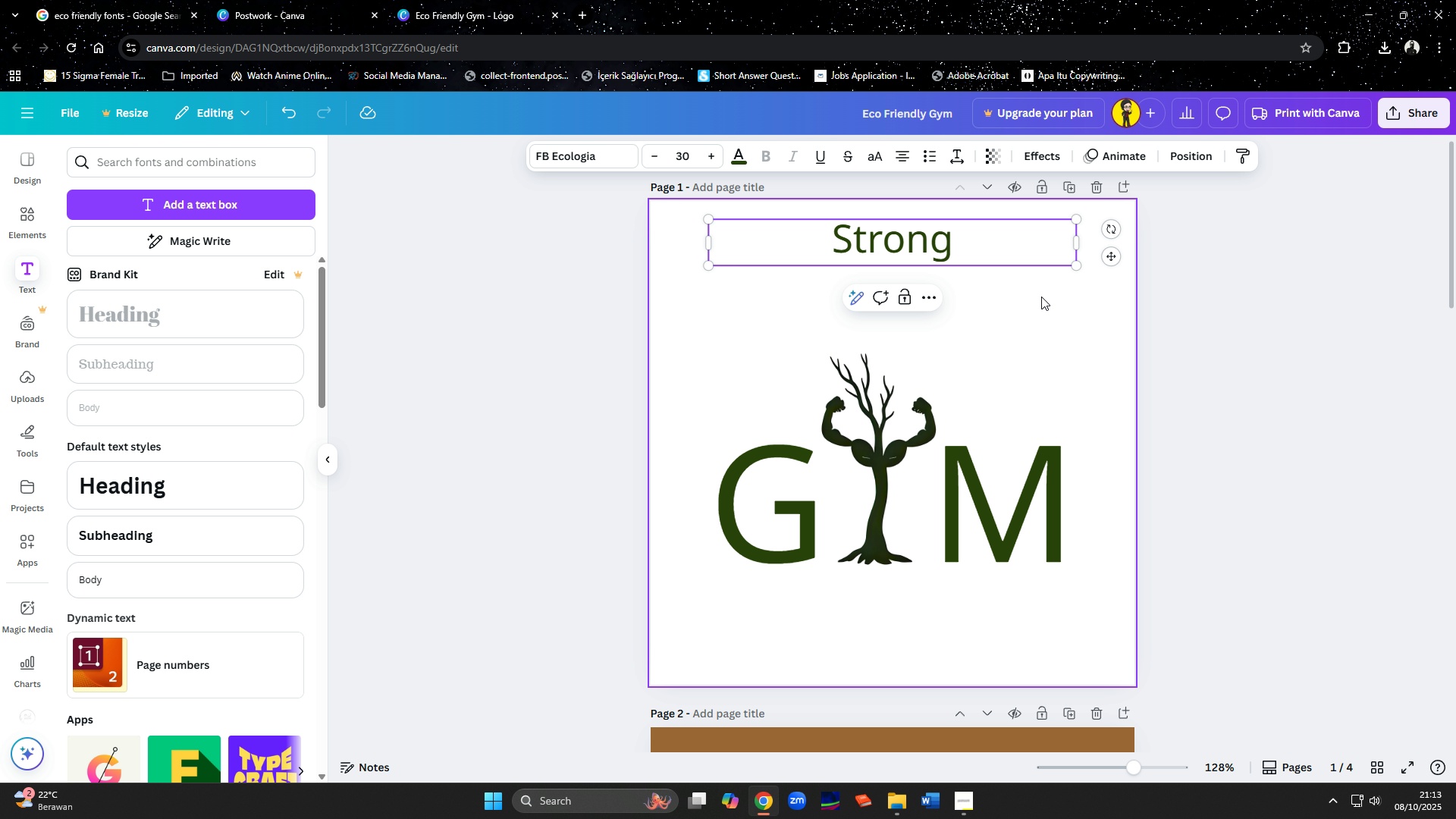 
key(Shift+ShiftLeft)
 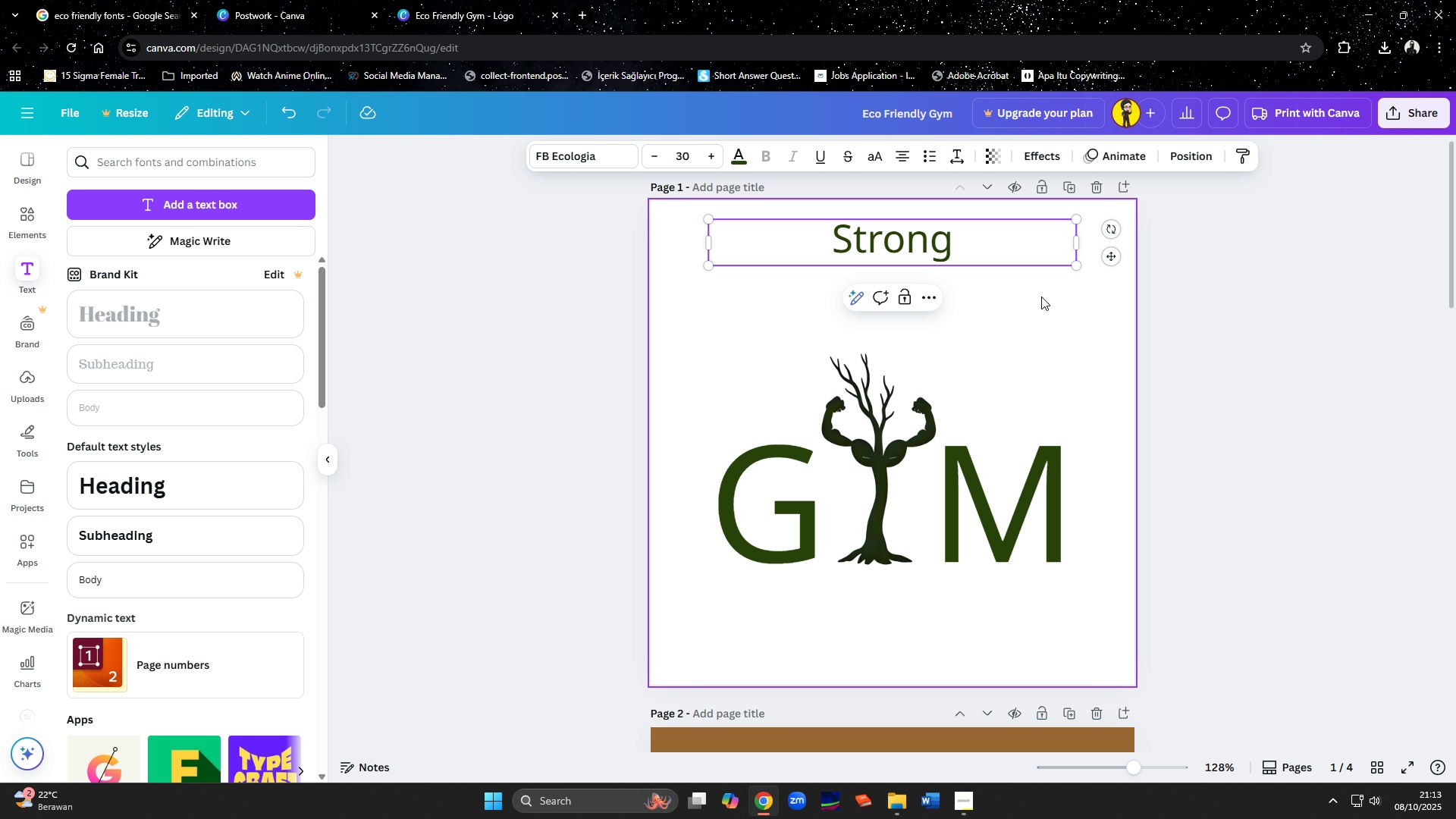 
key(Shift+ShiftLeft)
 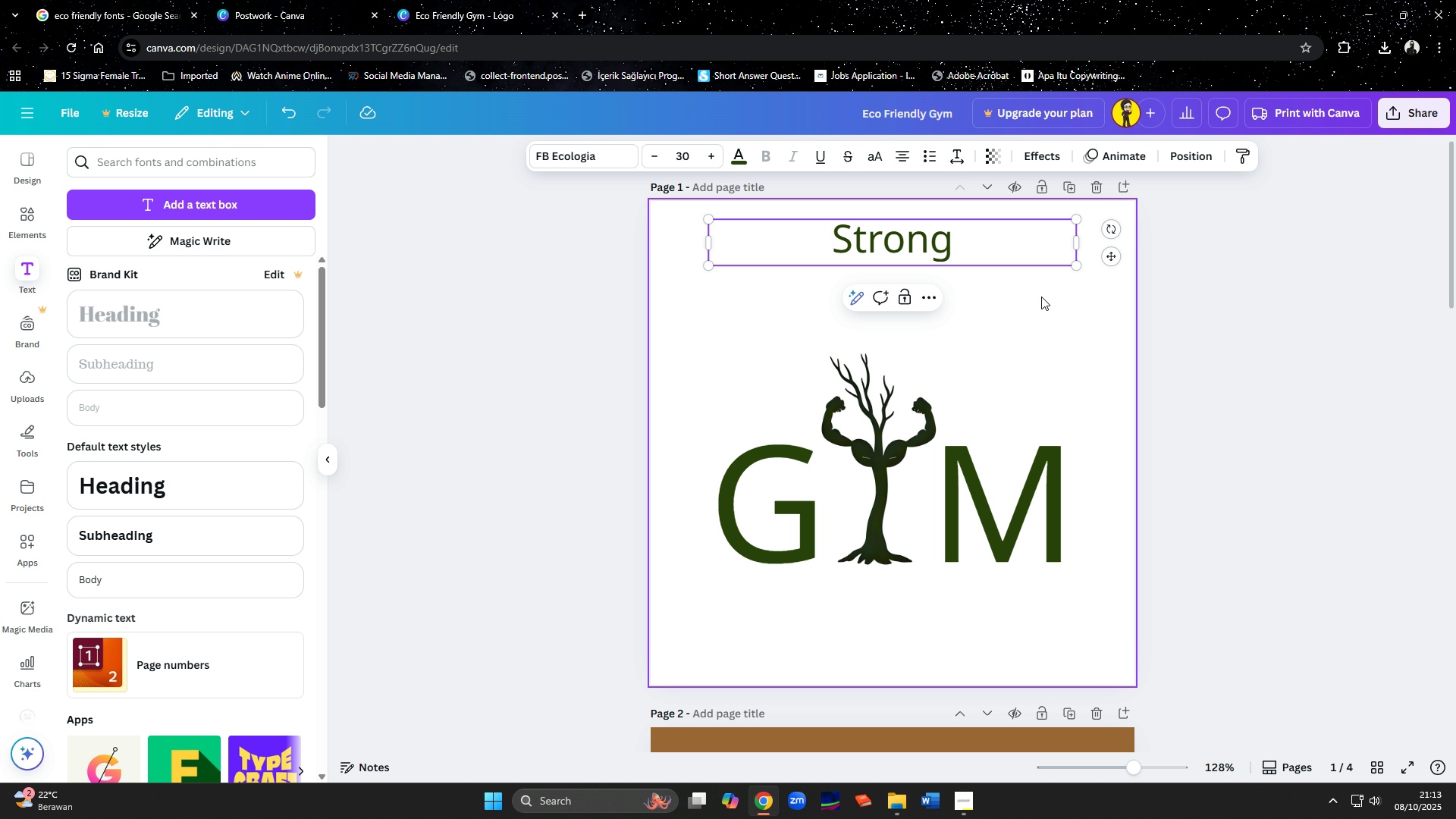 
key(Shift+ShiftLeft)
 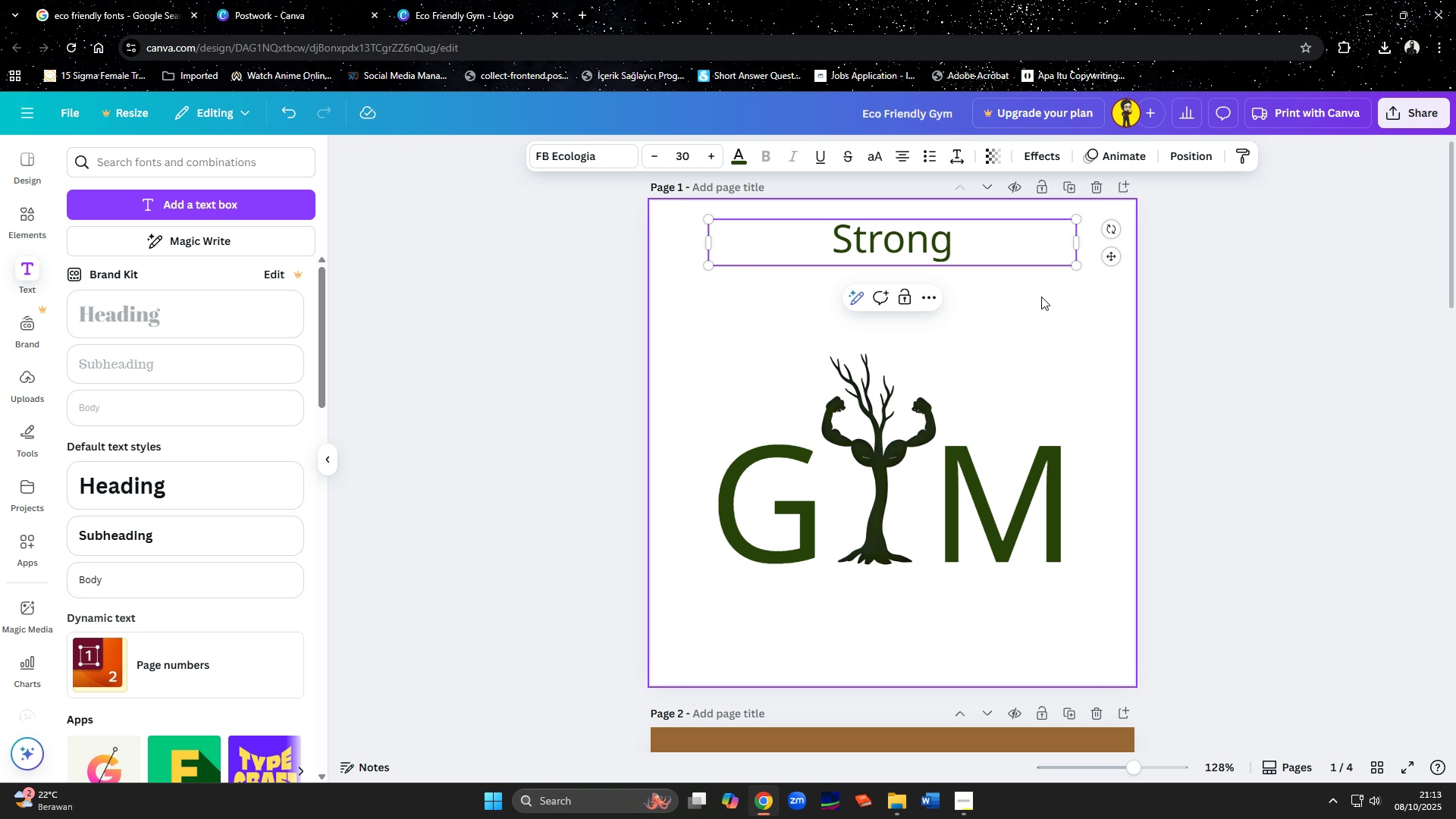 
key(Shift+ShiftLeft)
 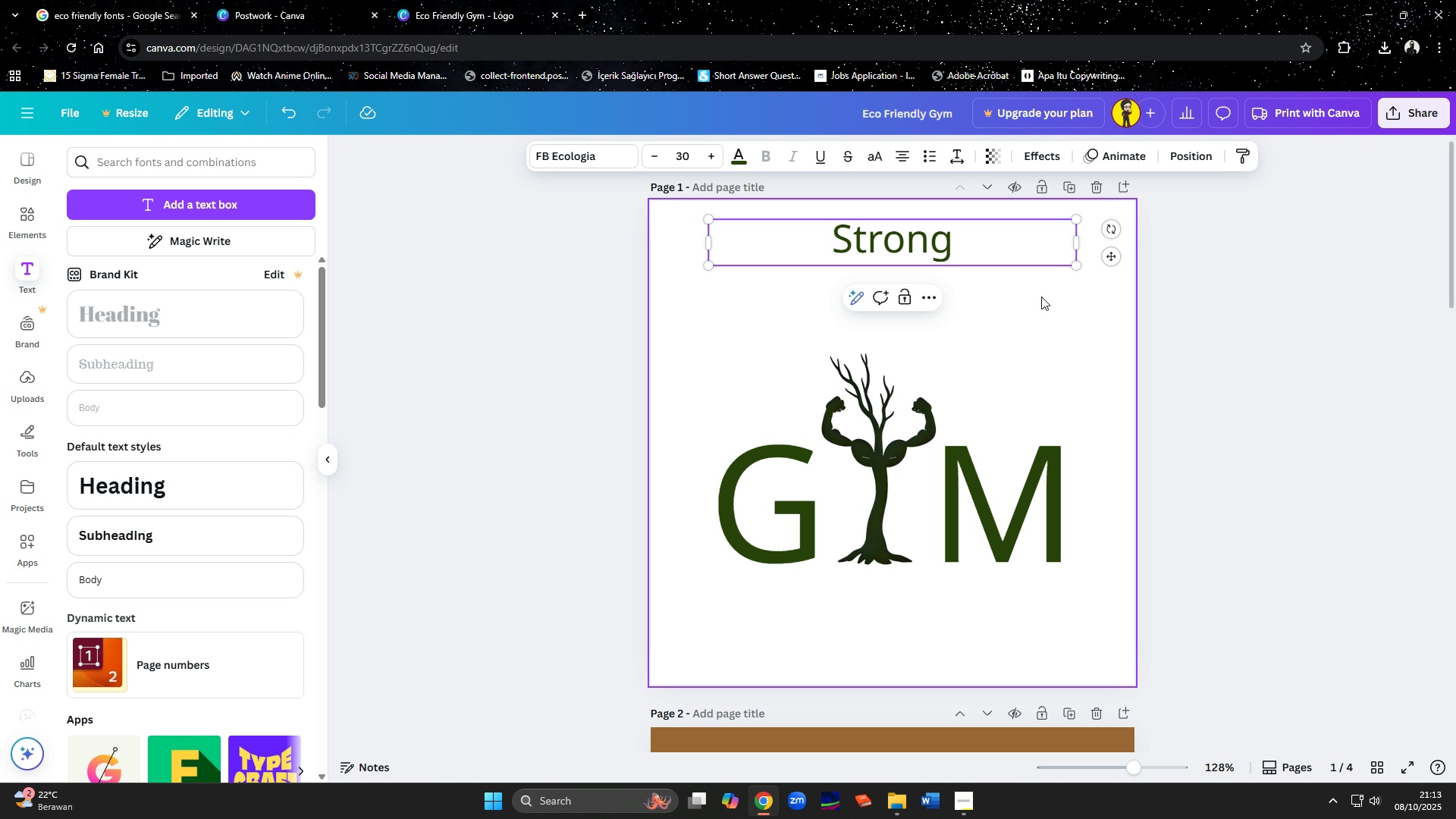 
key(Shift+ShiftLeft)
 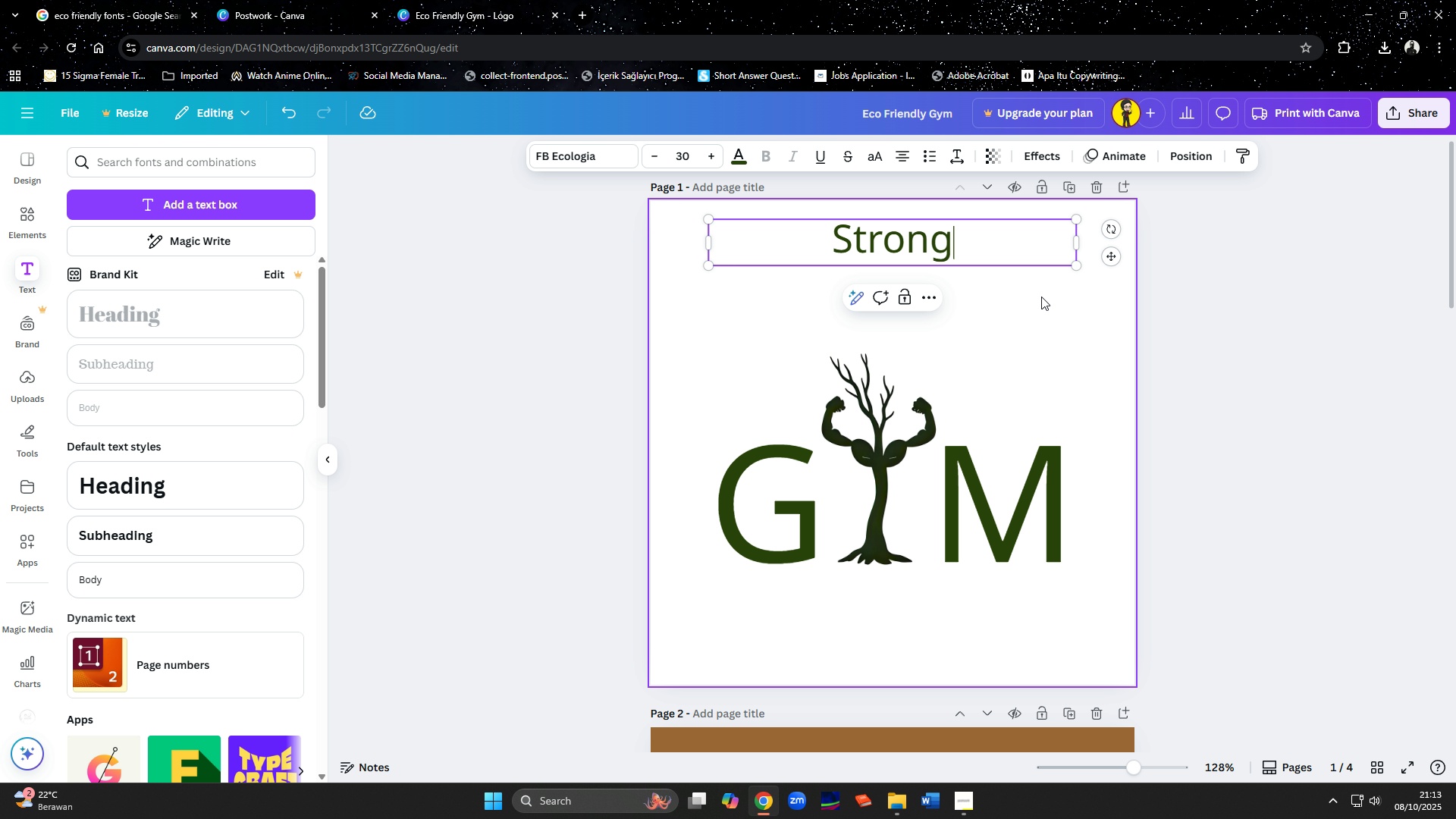 
key(Backspace)
 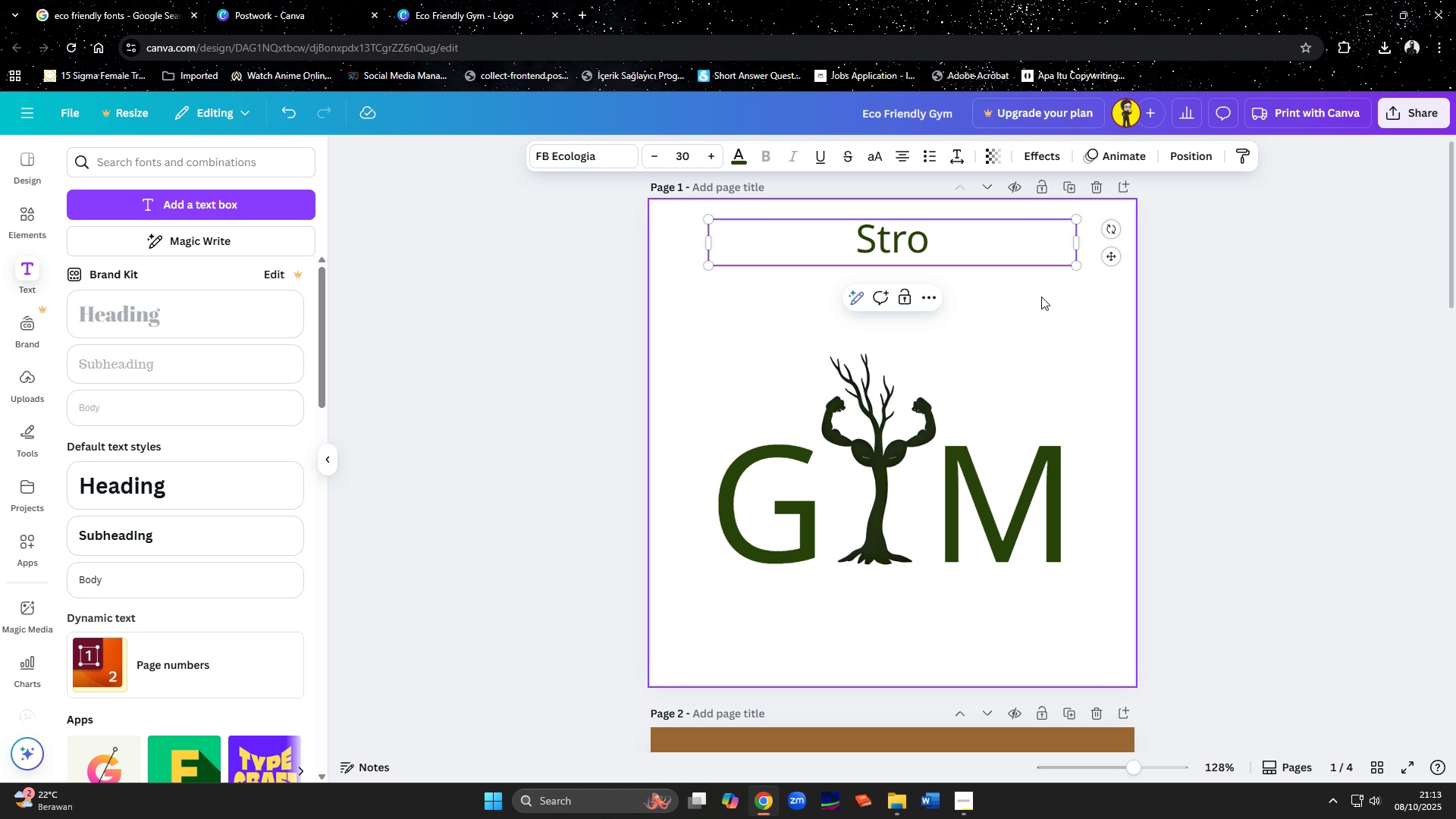 
key(Backspace)
 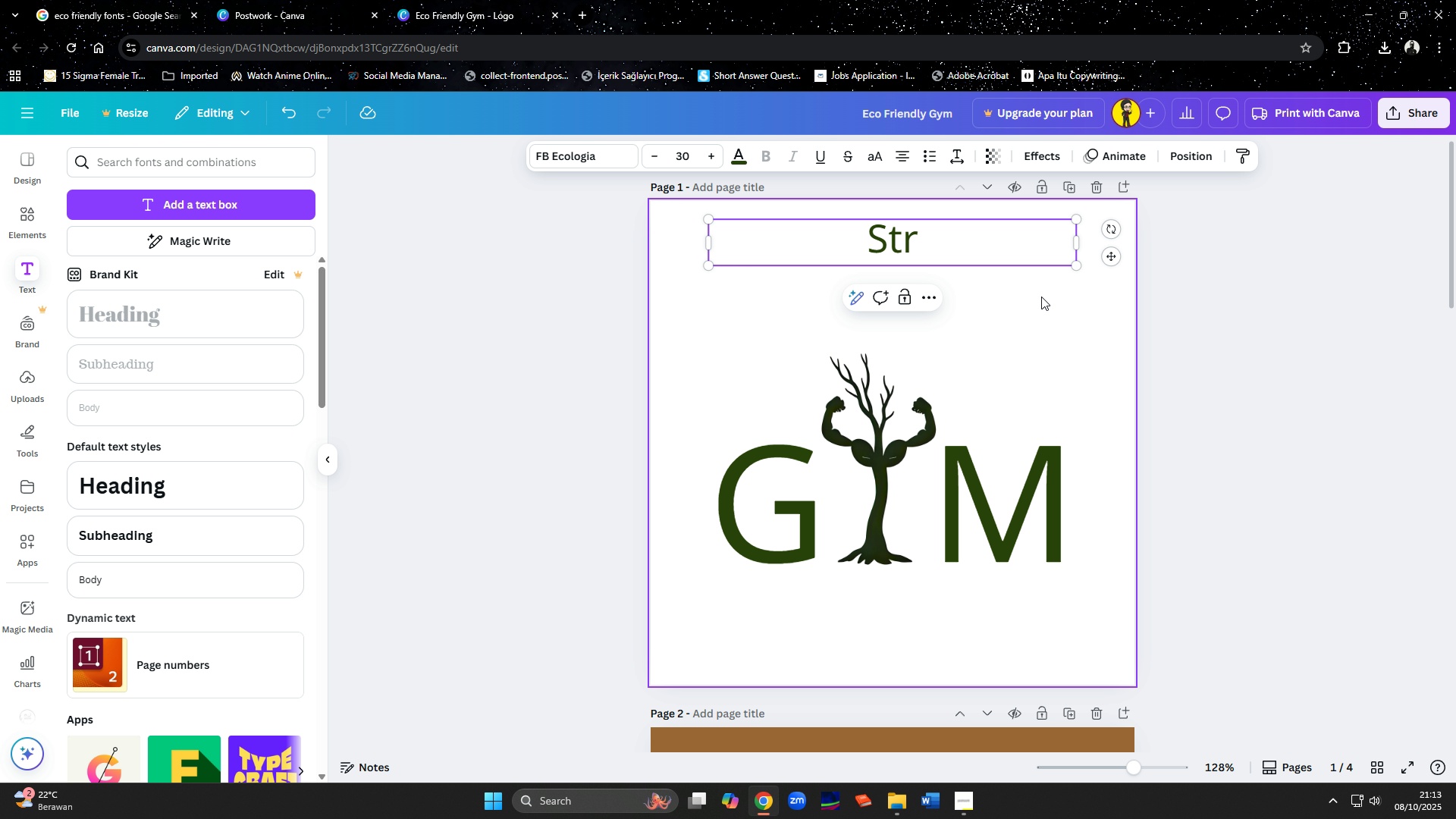 
key(Backspace)
 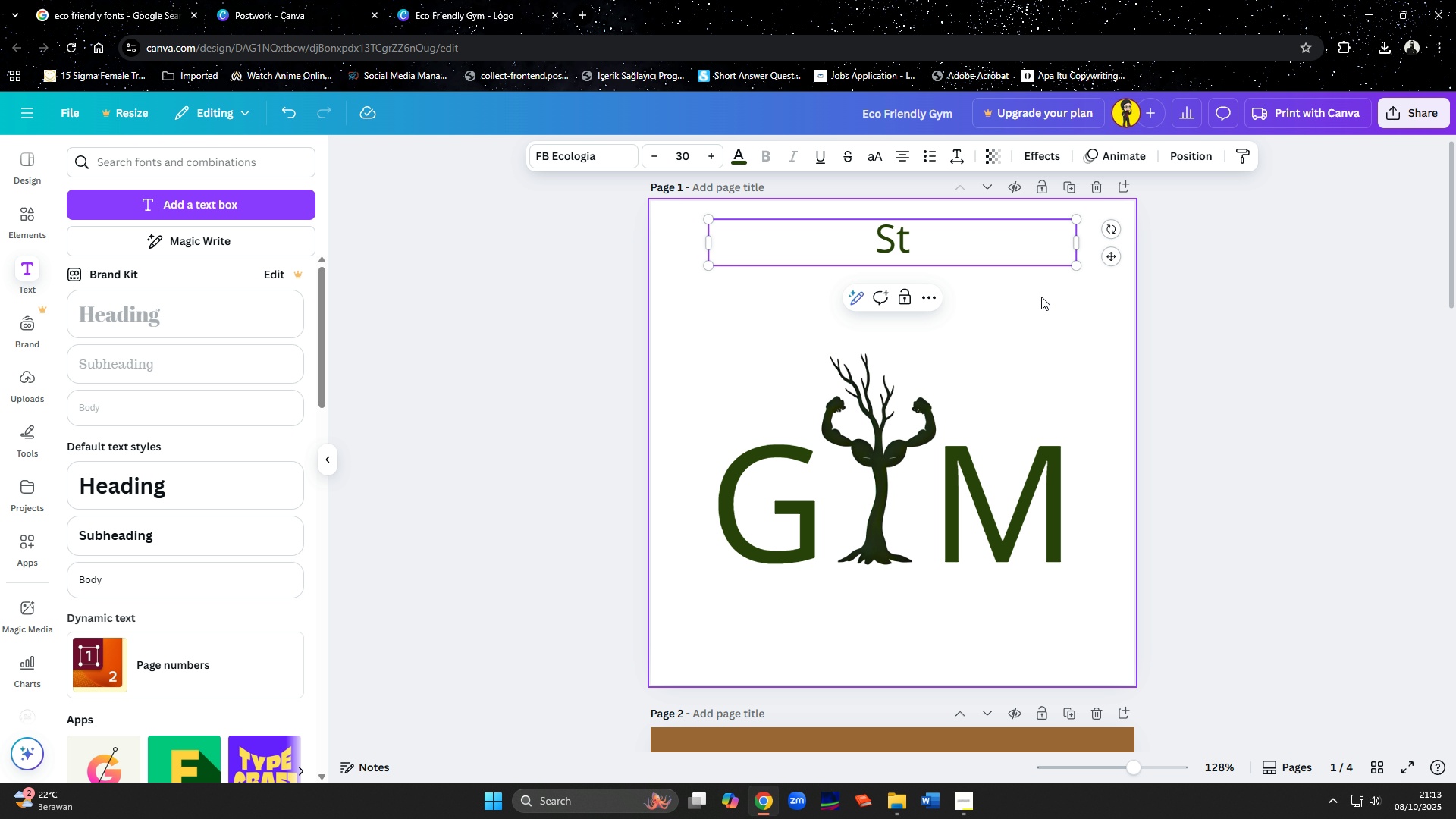 
key(Backspace)
 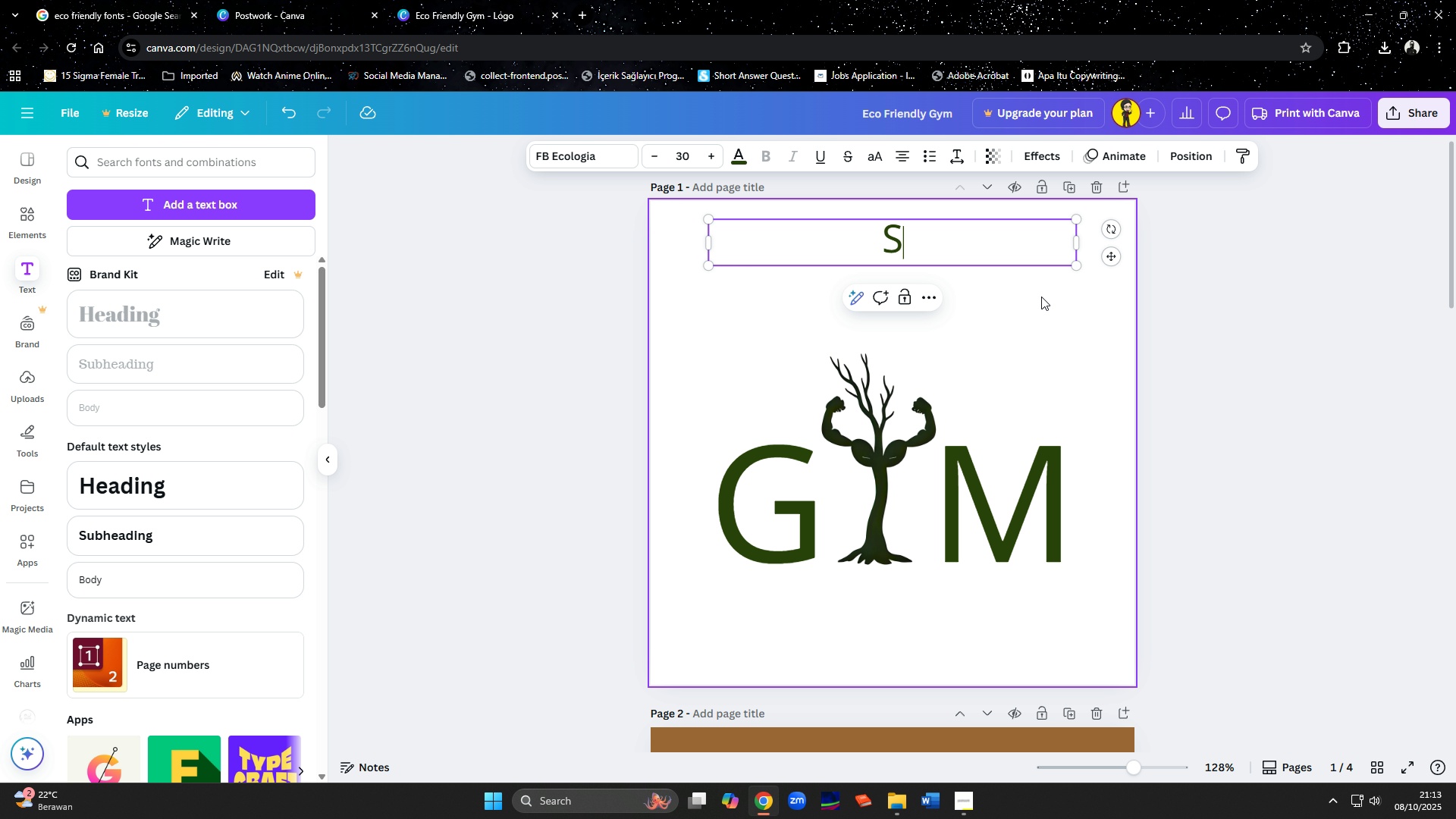 
key(Backspace)
 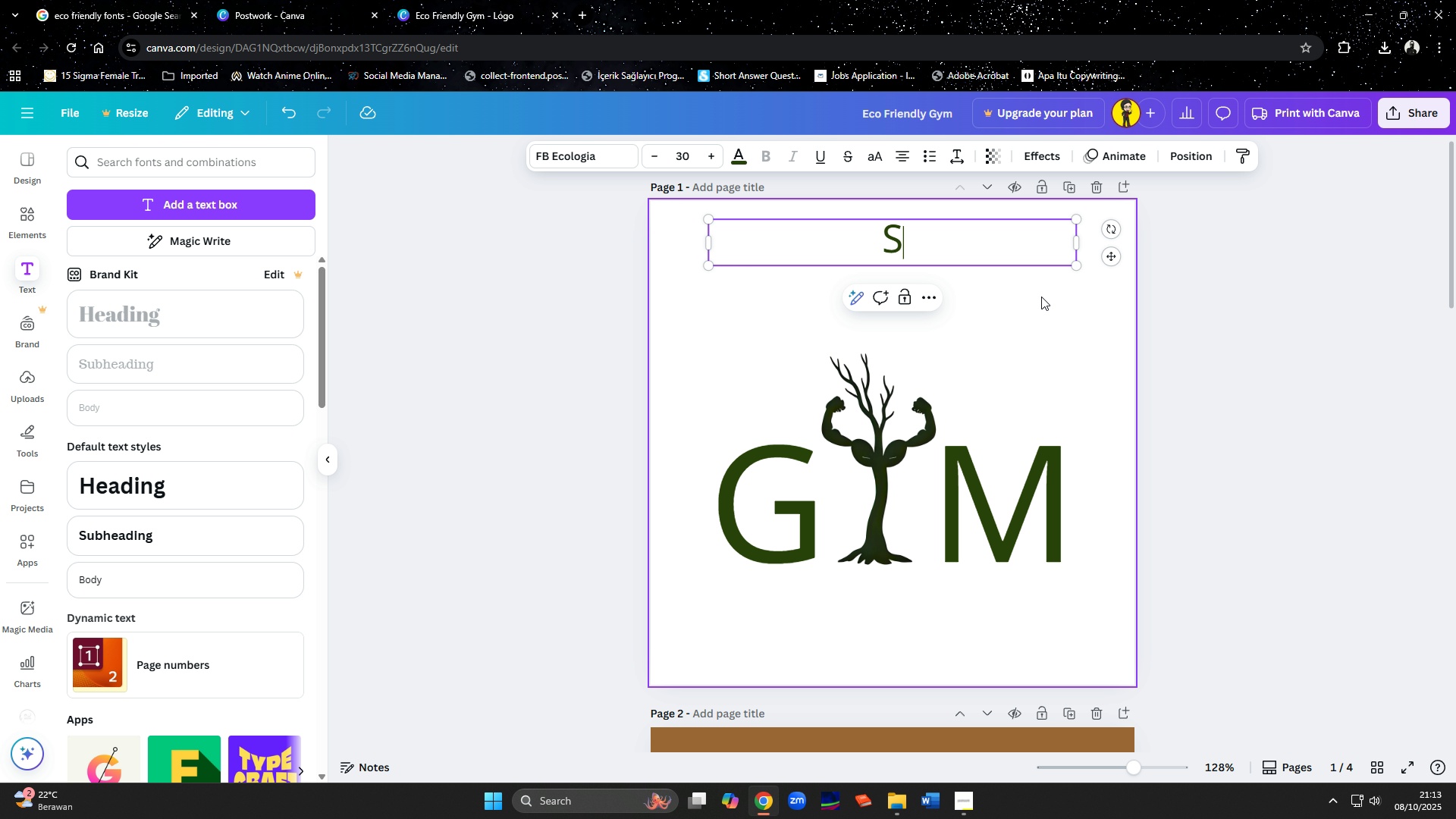 
wait(16.53)
 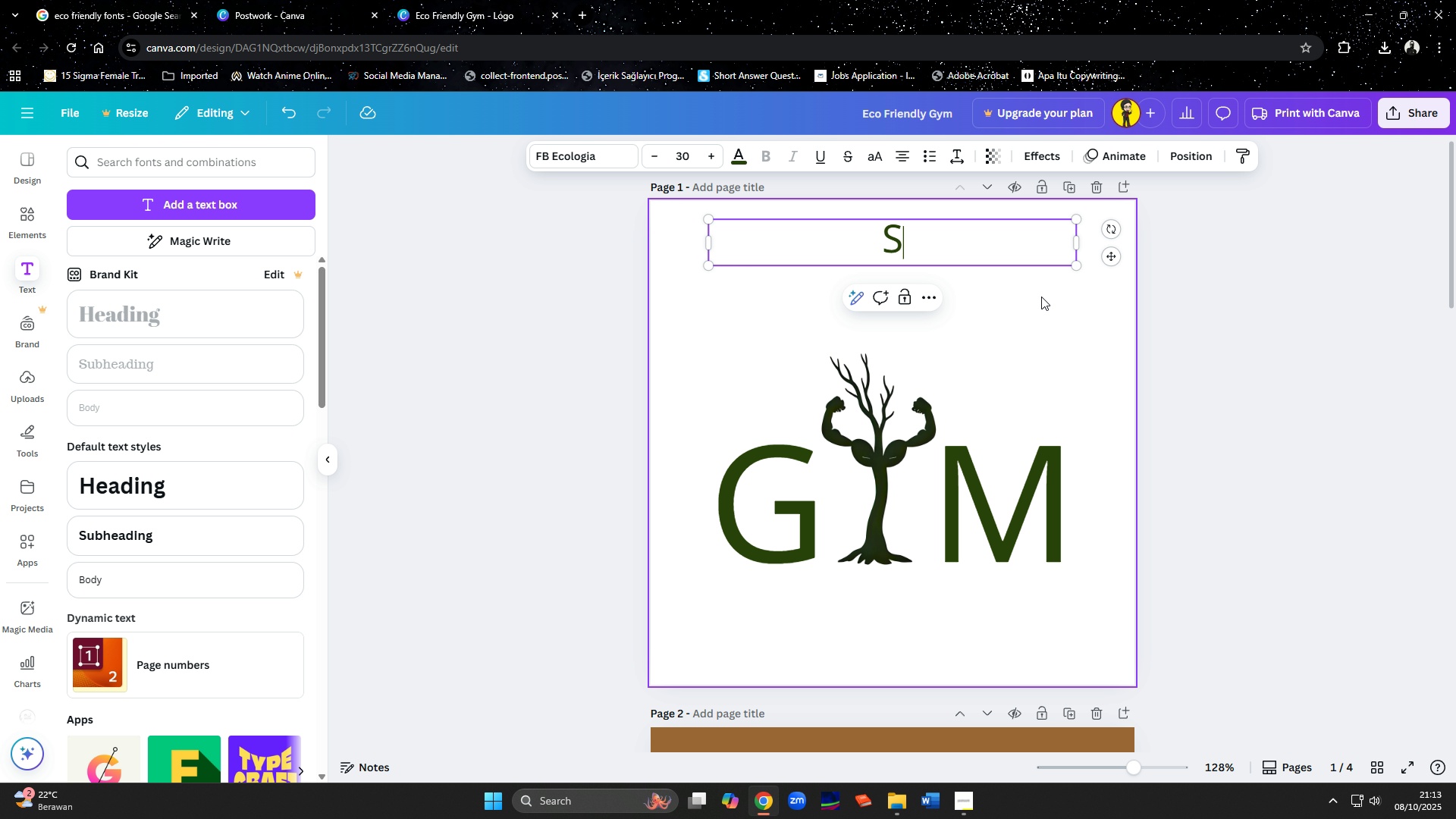 
key(Backspace)
type(EcoStrongGain)
key(Backspace)
key(Backspace)
key(Backspace)
key(Backspace)
key(Backspace)
type(g)